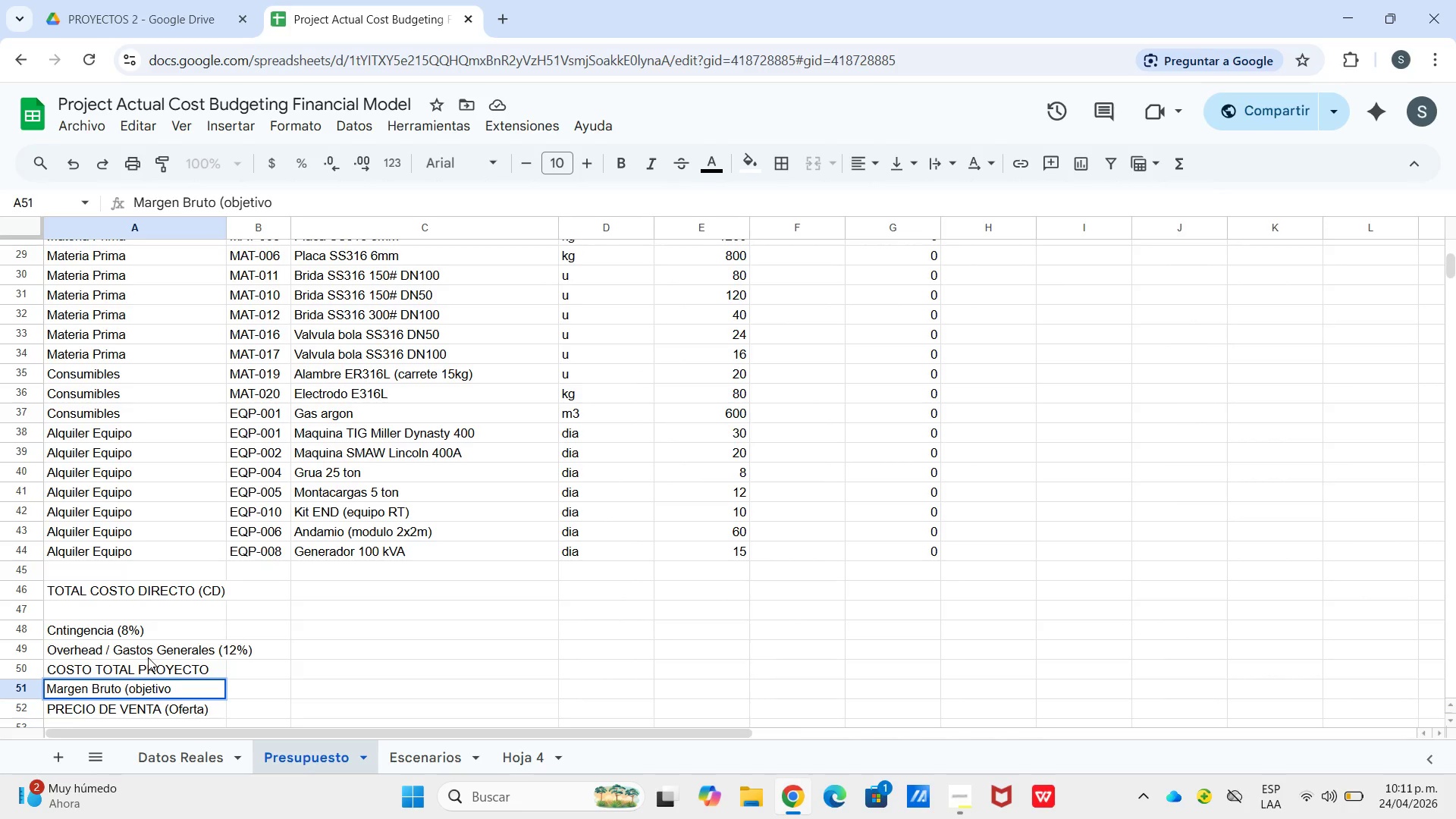 
wait(10.64)
 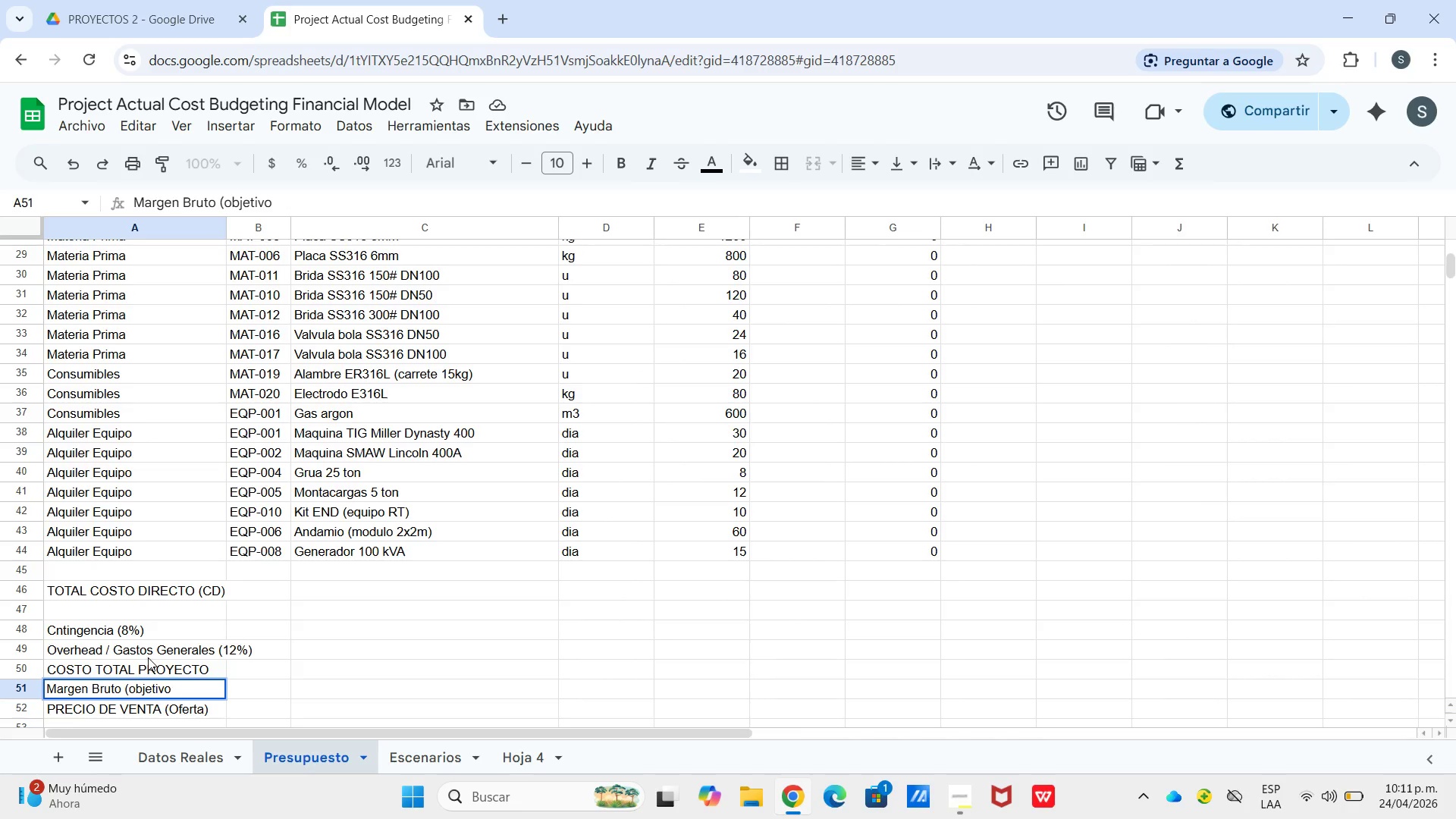 
key(Space)
 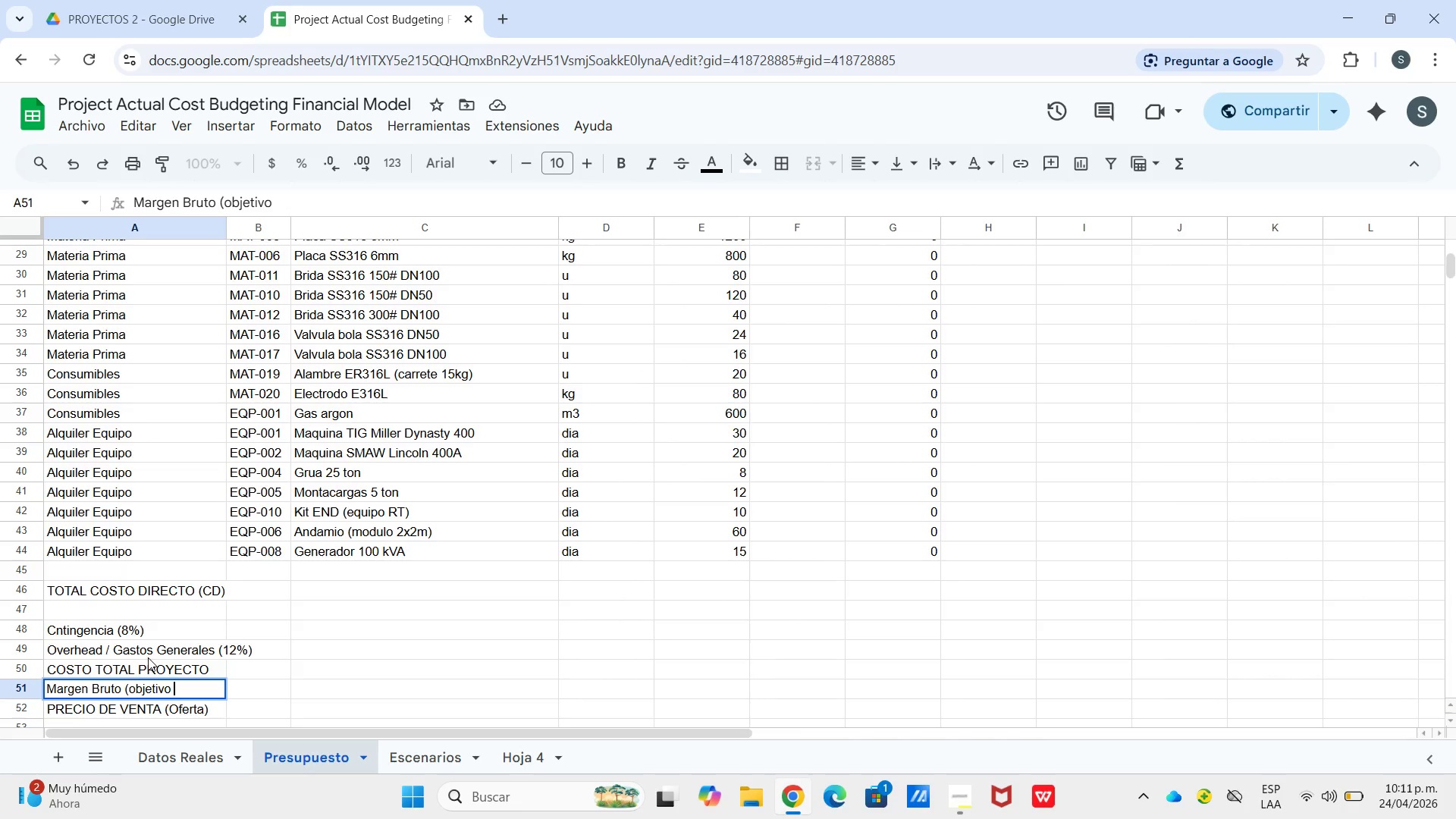 
hold_key(key=ShiftLeft, duration=0.98)
 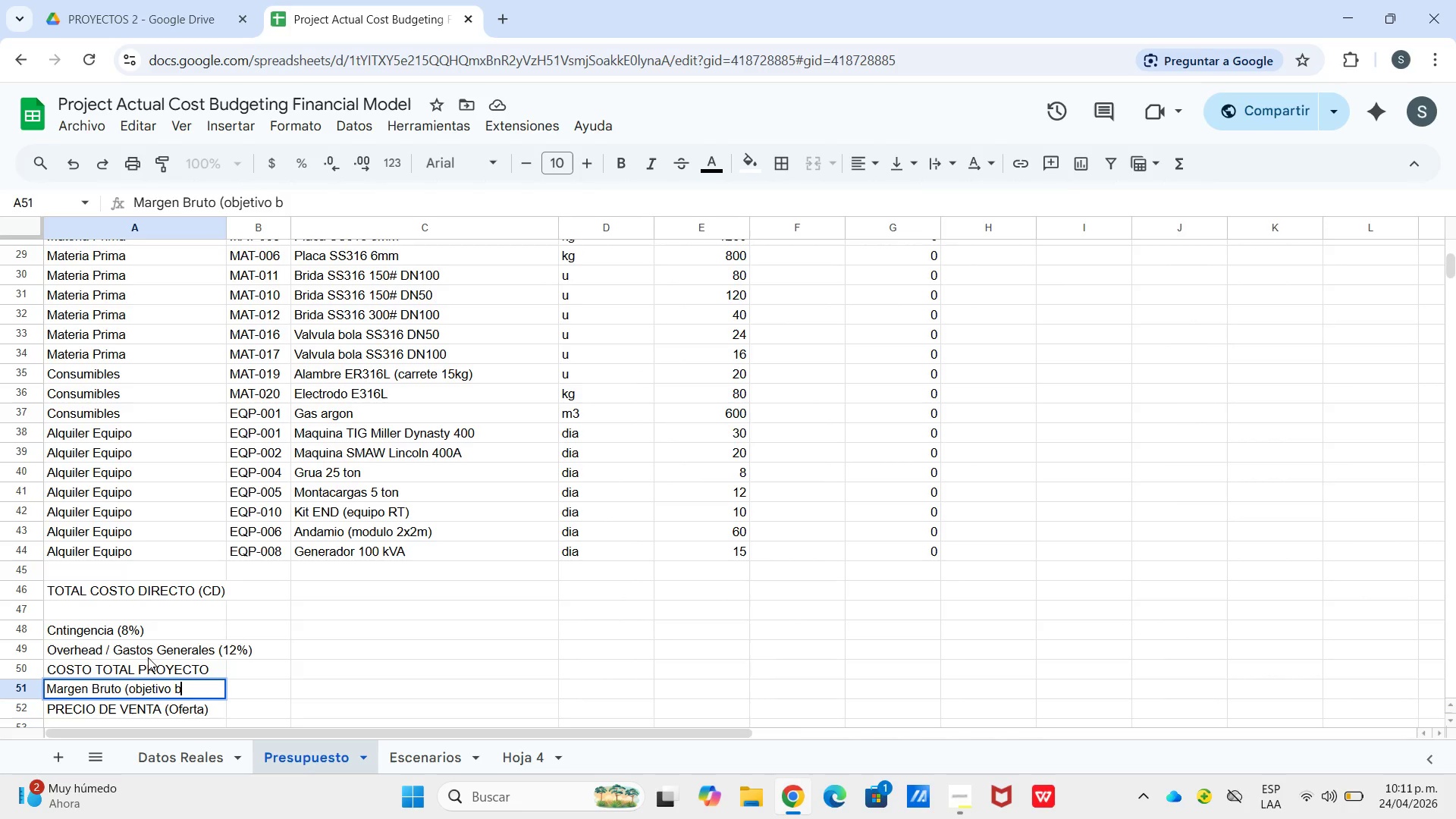 
key(B)
 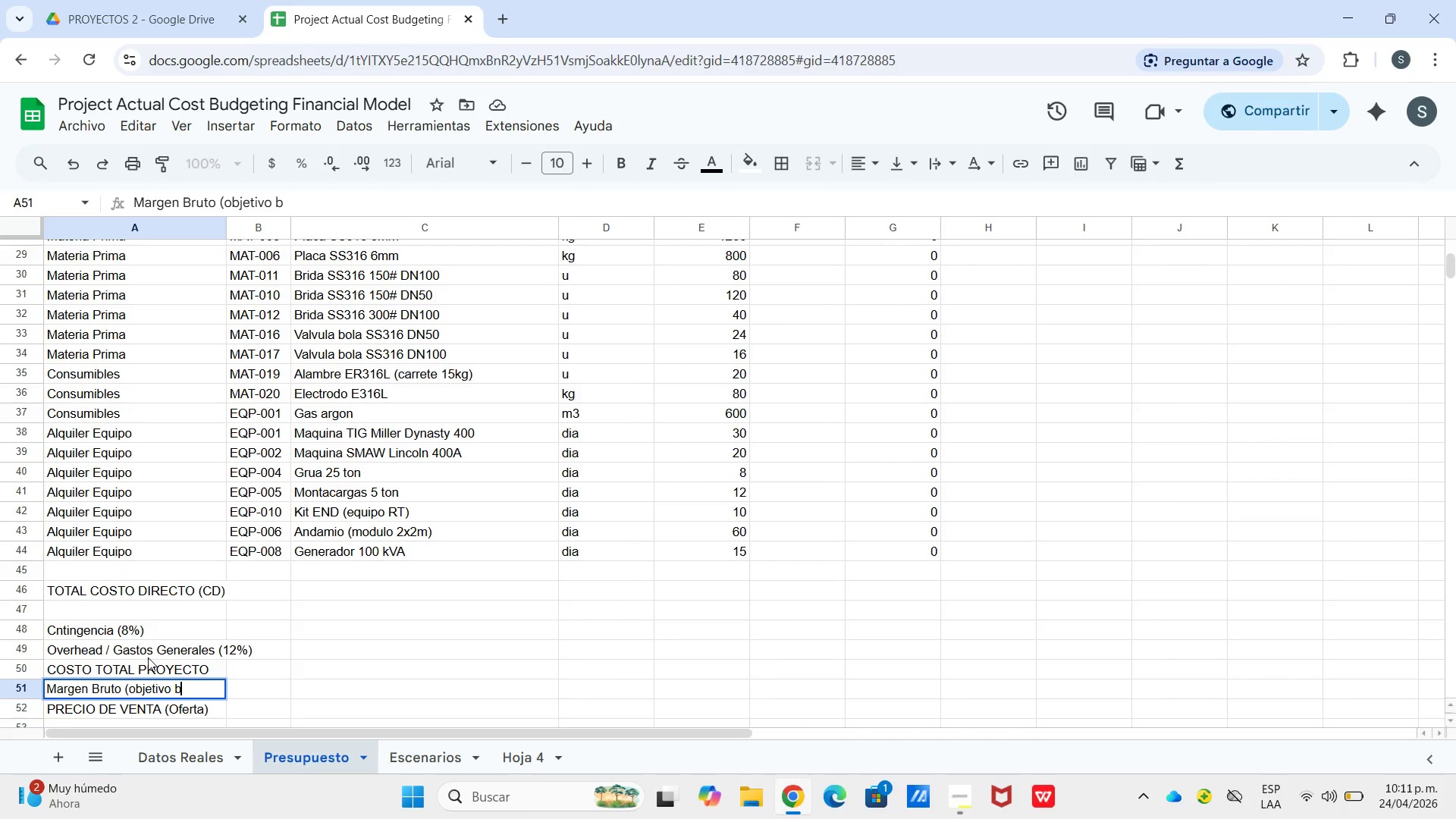 
key(BracketRight)
 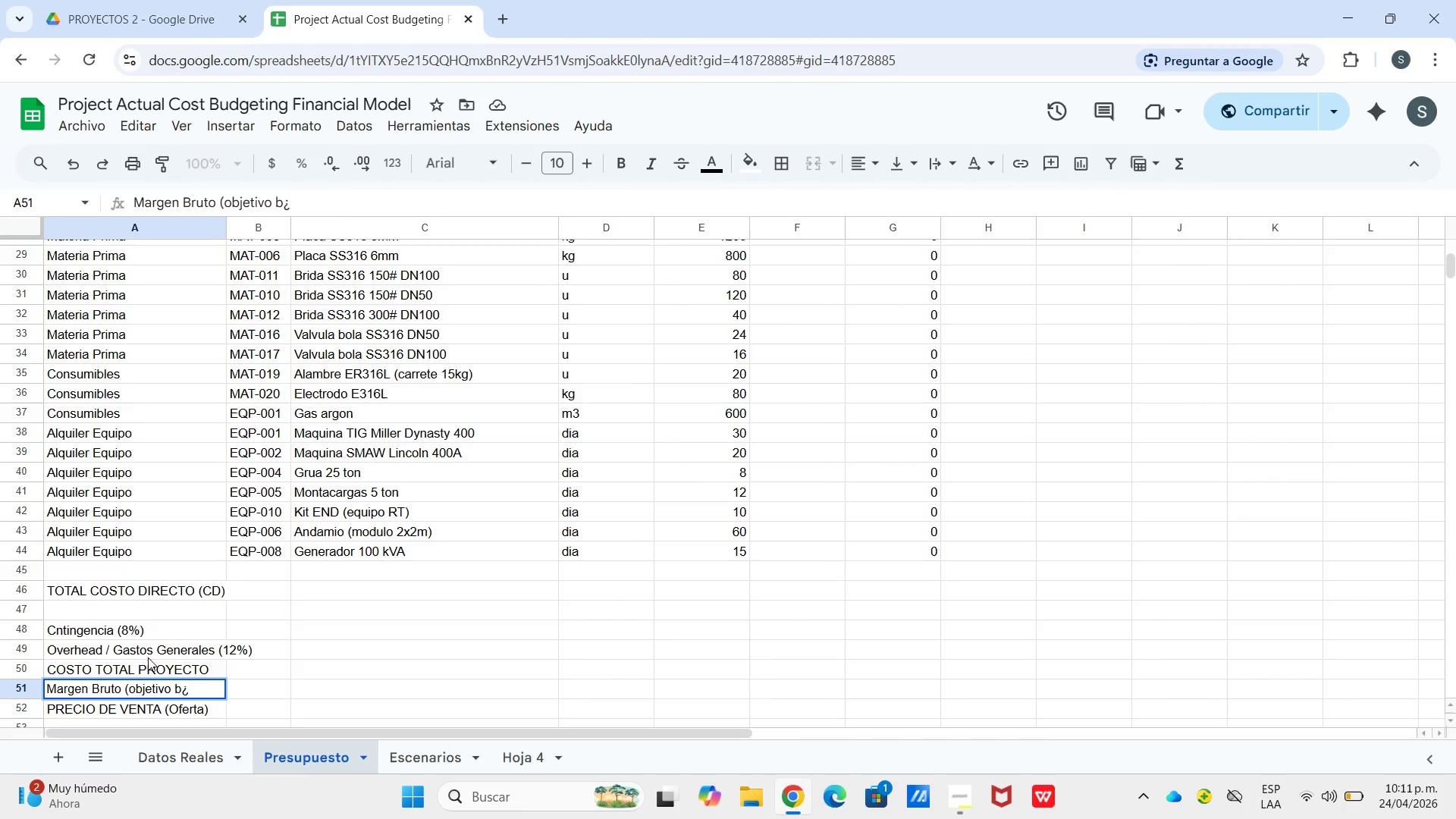 
key(Backspace)
 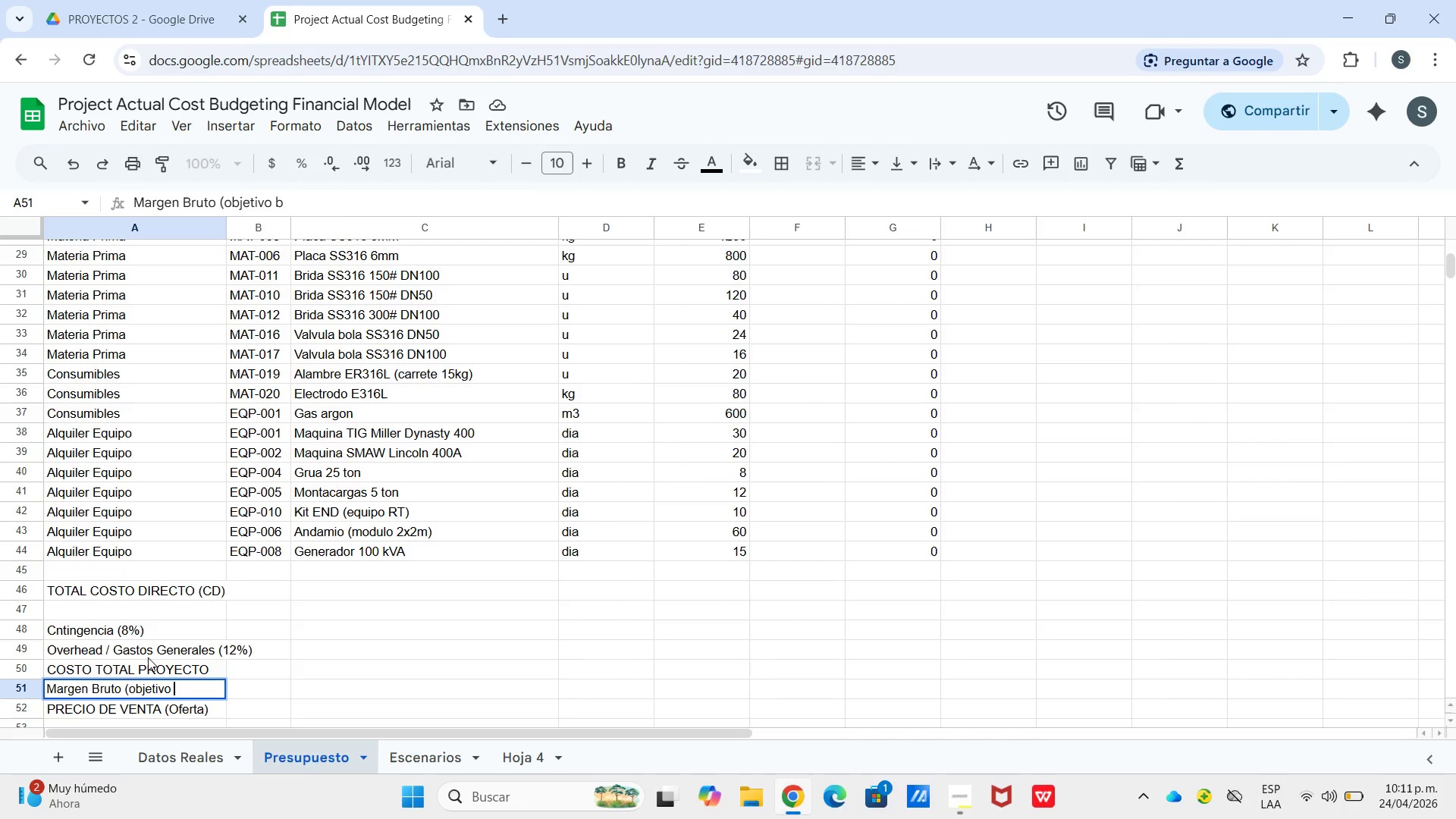 
key(Backspace)
 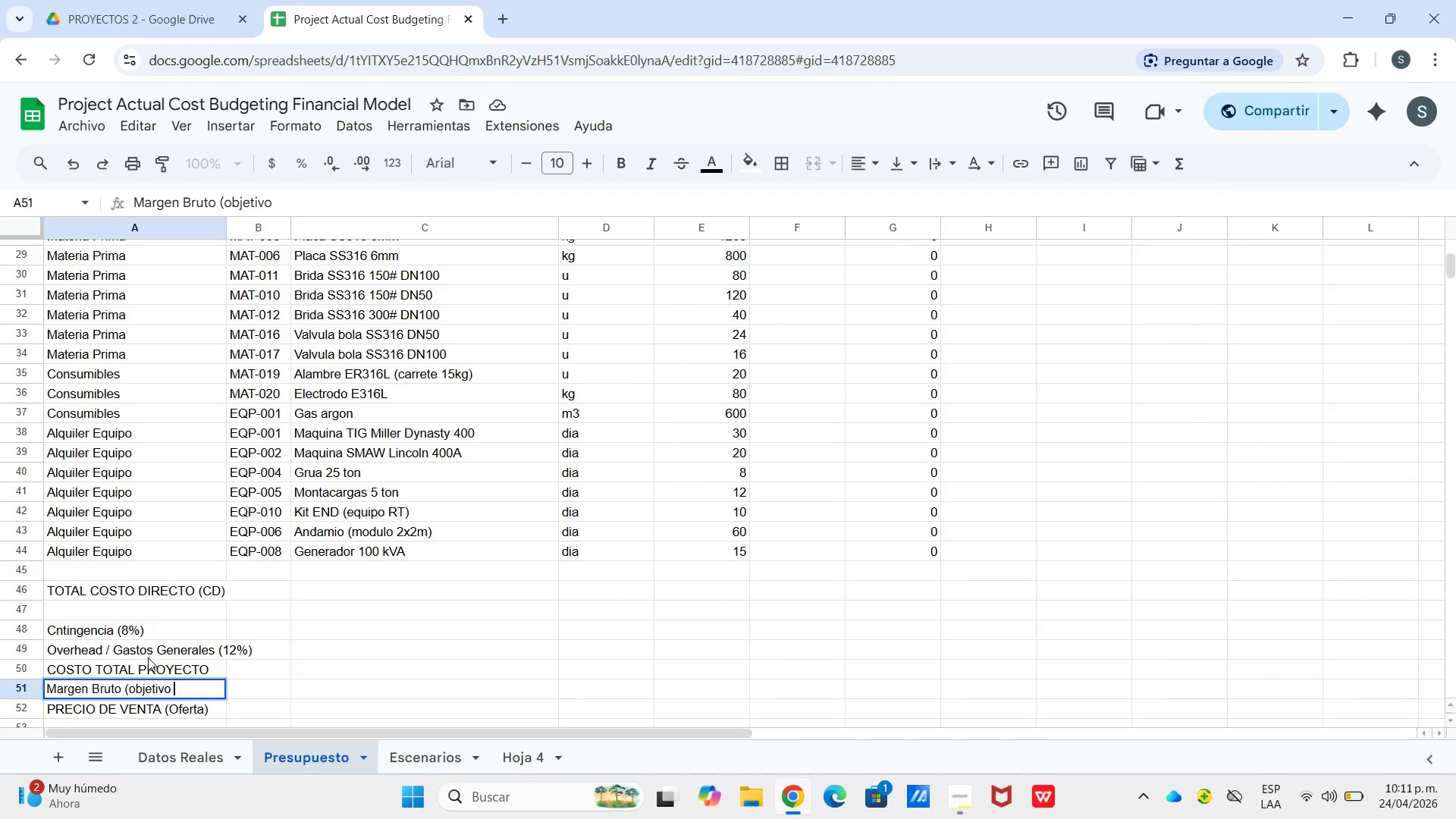 
type(*B12()
 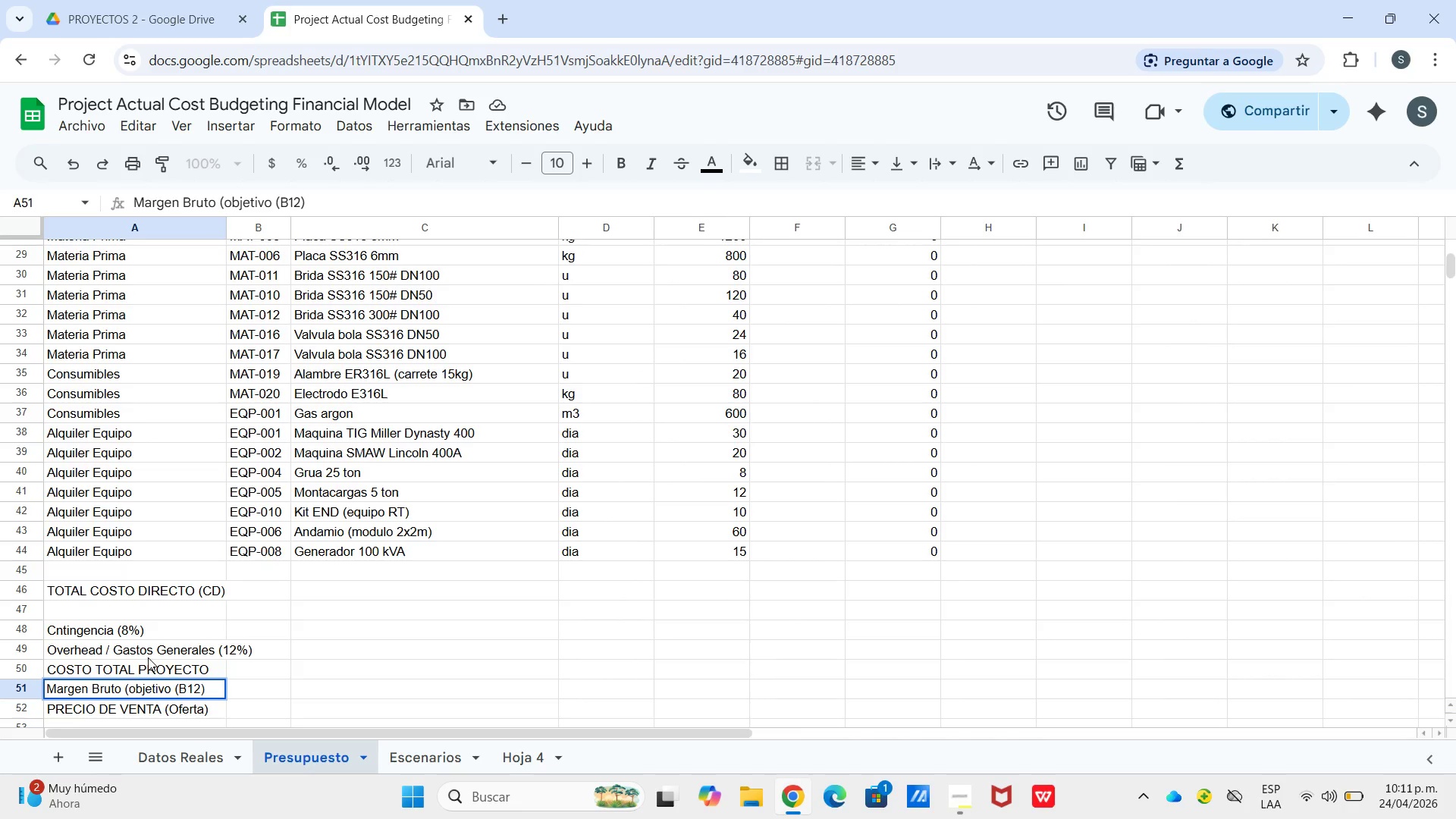 